 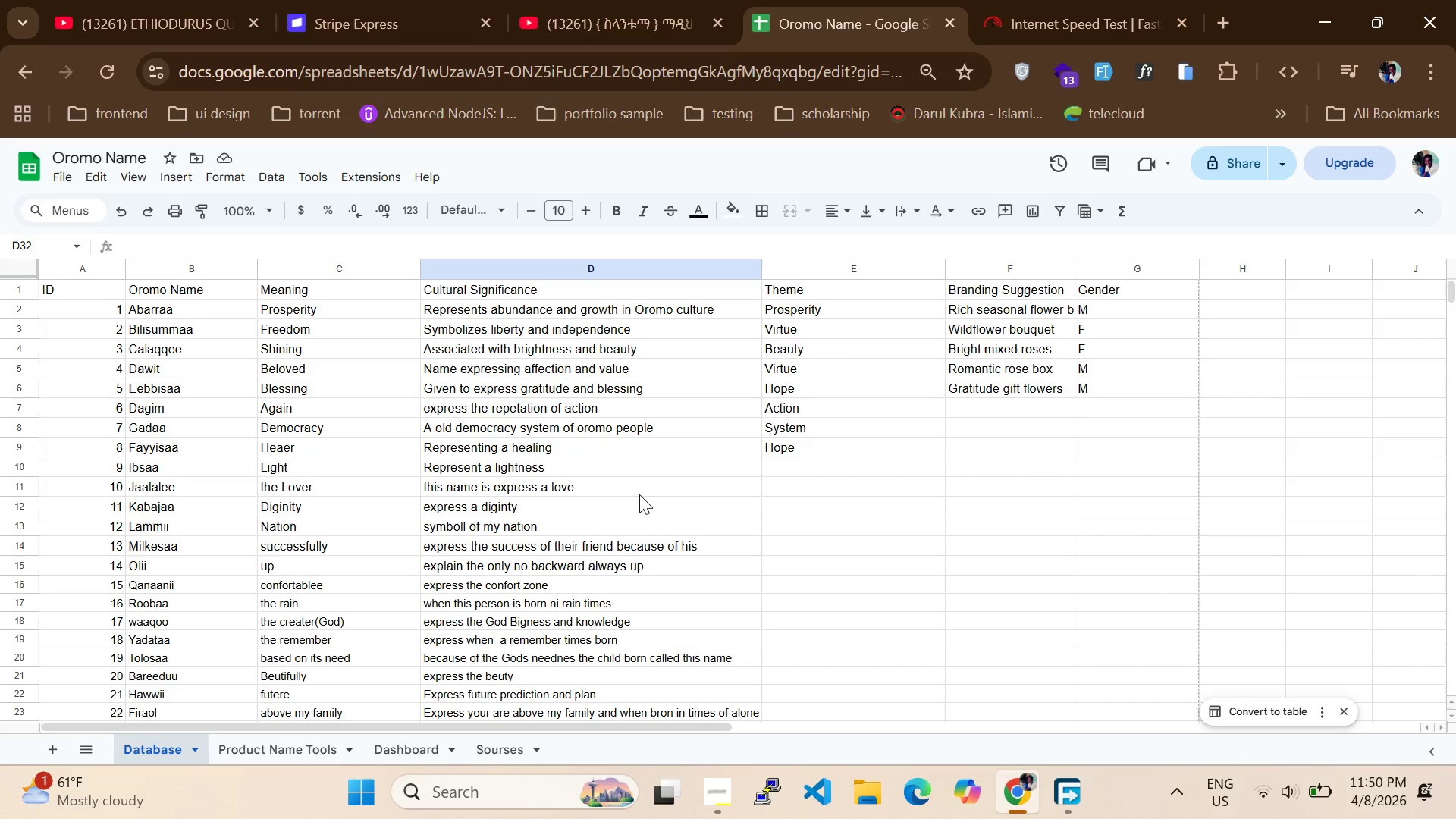 
left_click([1270, 786])
 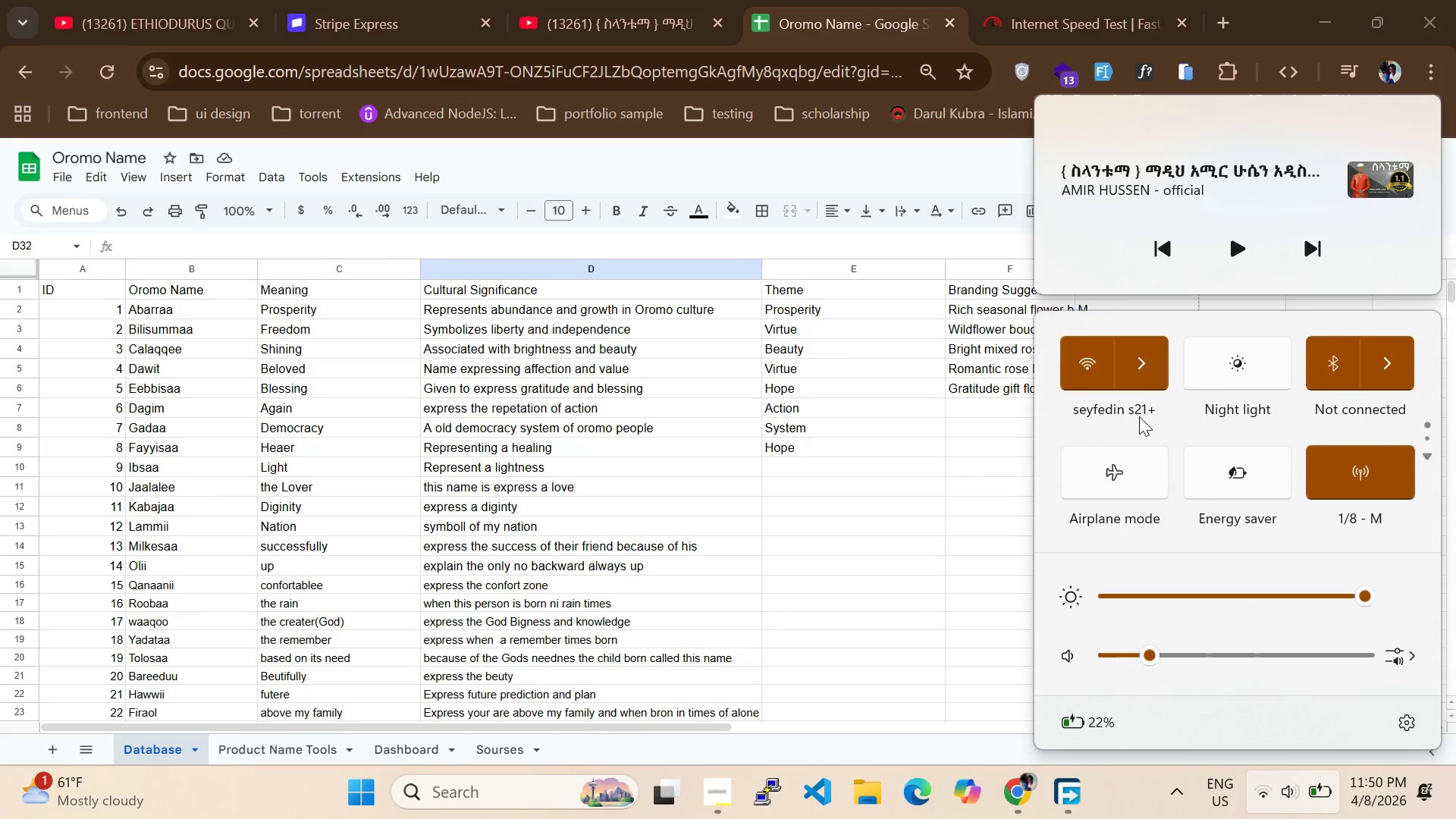 
left_click([1144, 361])
 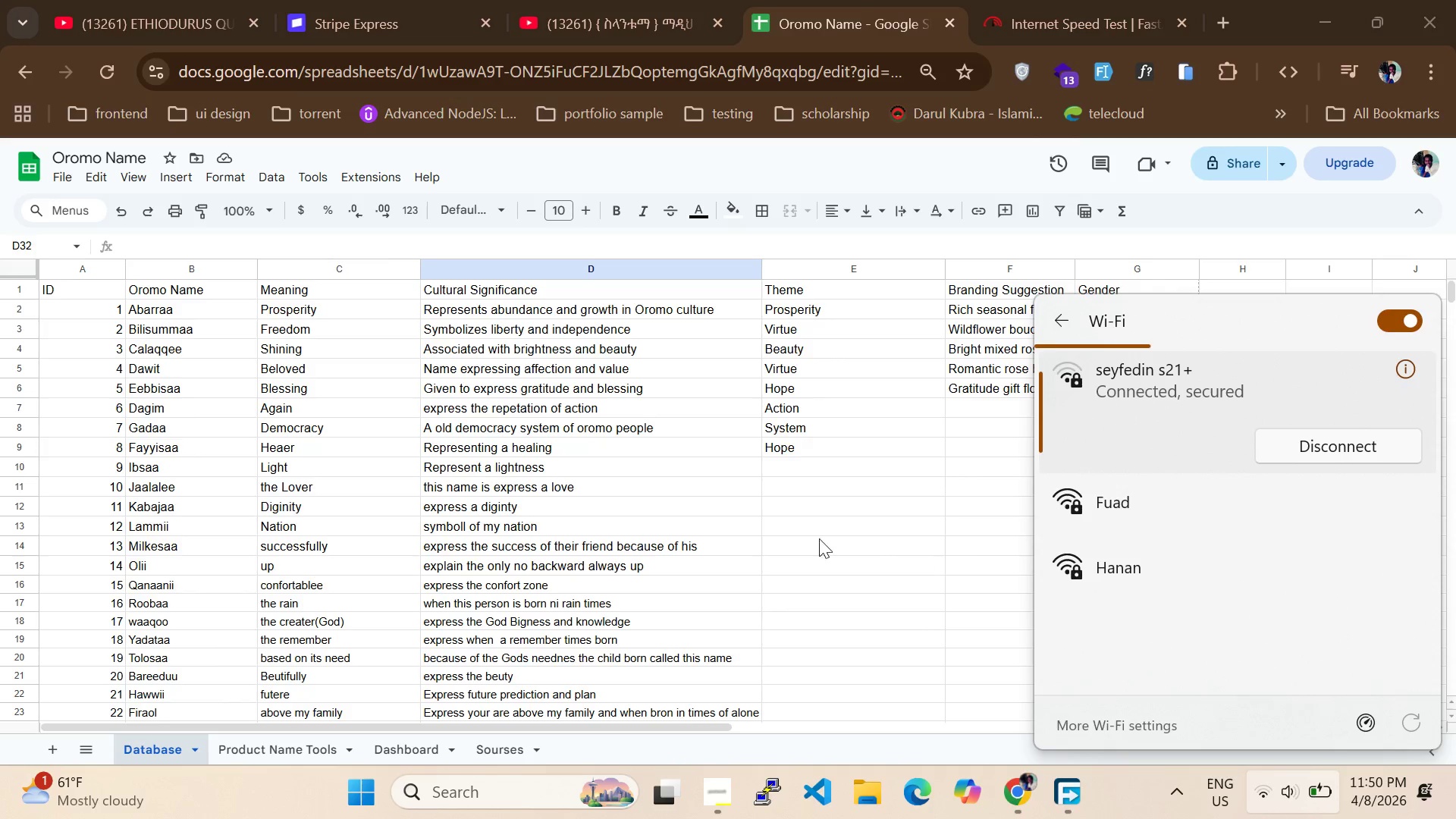 
mouse_move([708, 753])
 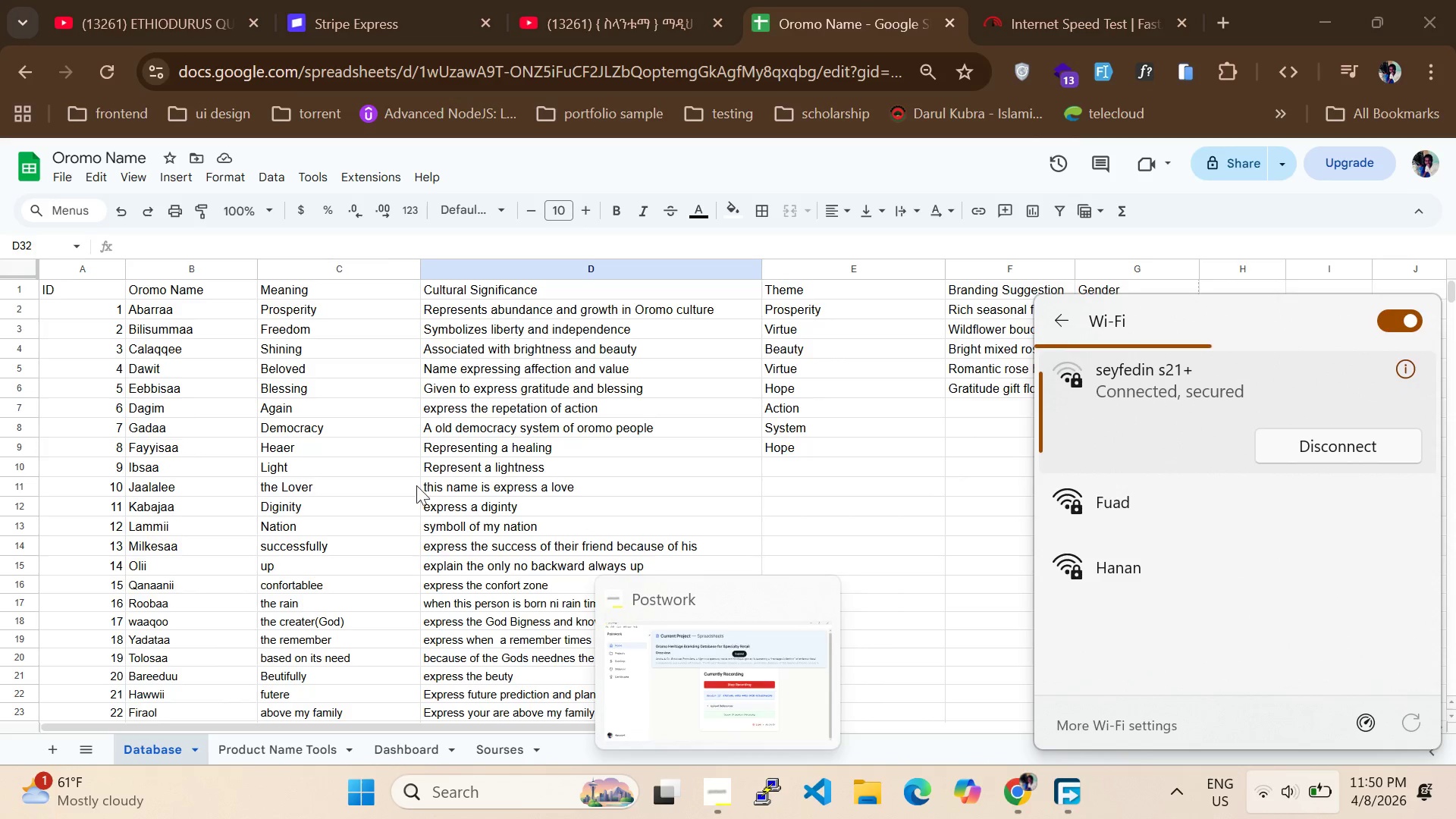 
scroll: coordinate [680, 479], scroll_direction: up, amount: 5.0
 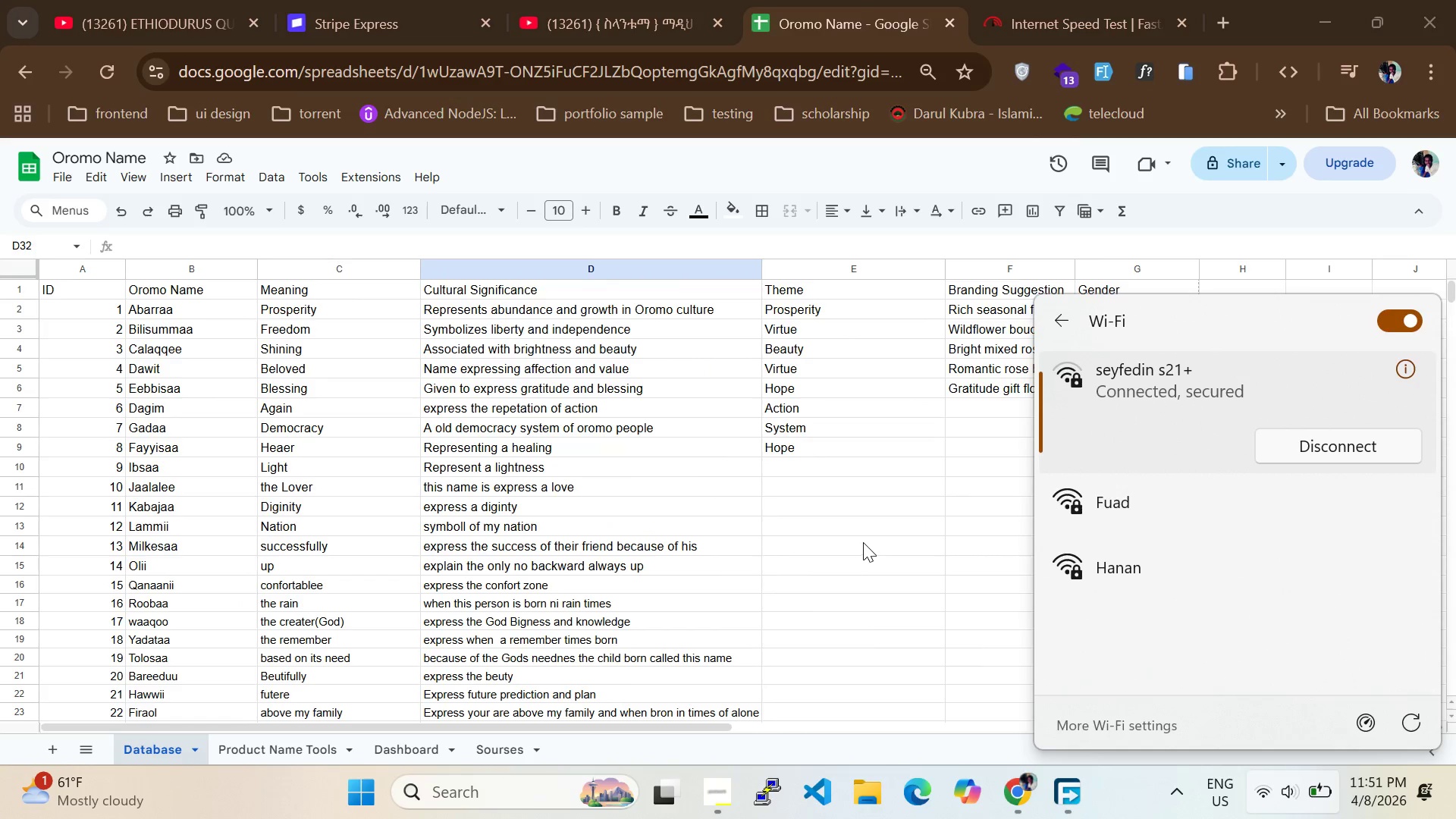 
left_click([863, 542])
 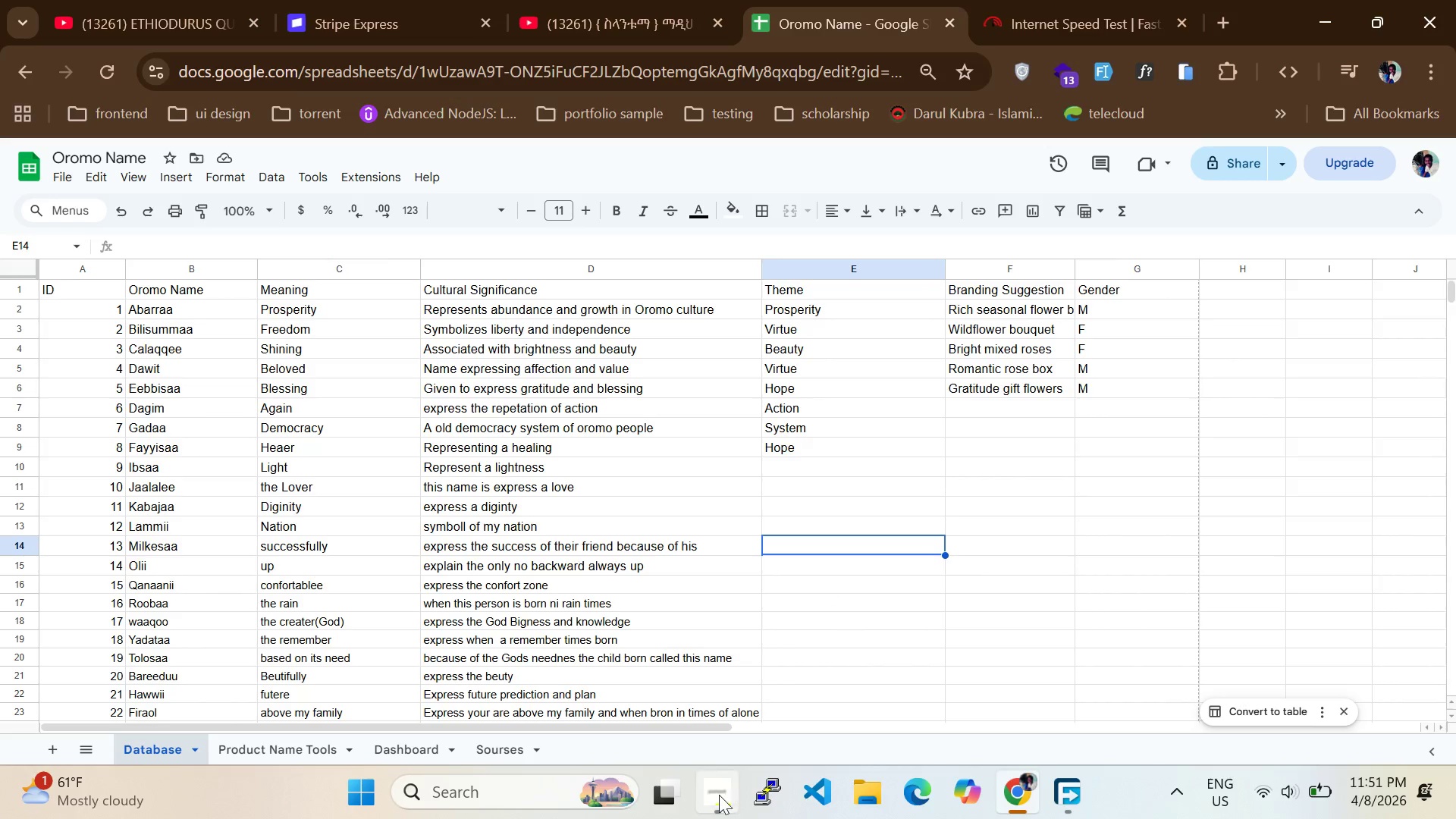 
left_click([719, 795])